 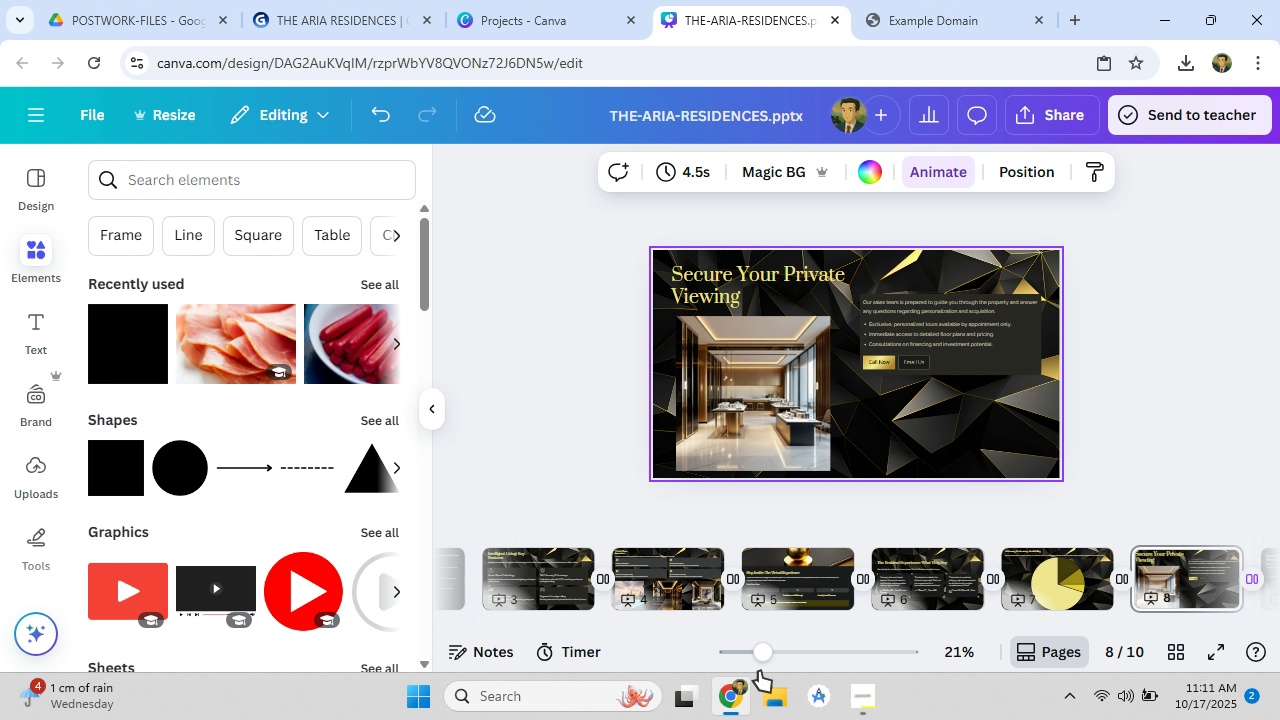 
left_click([1010, 575])
 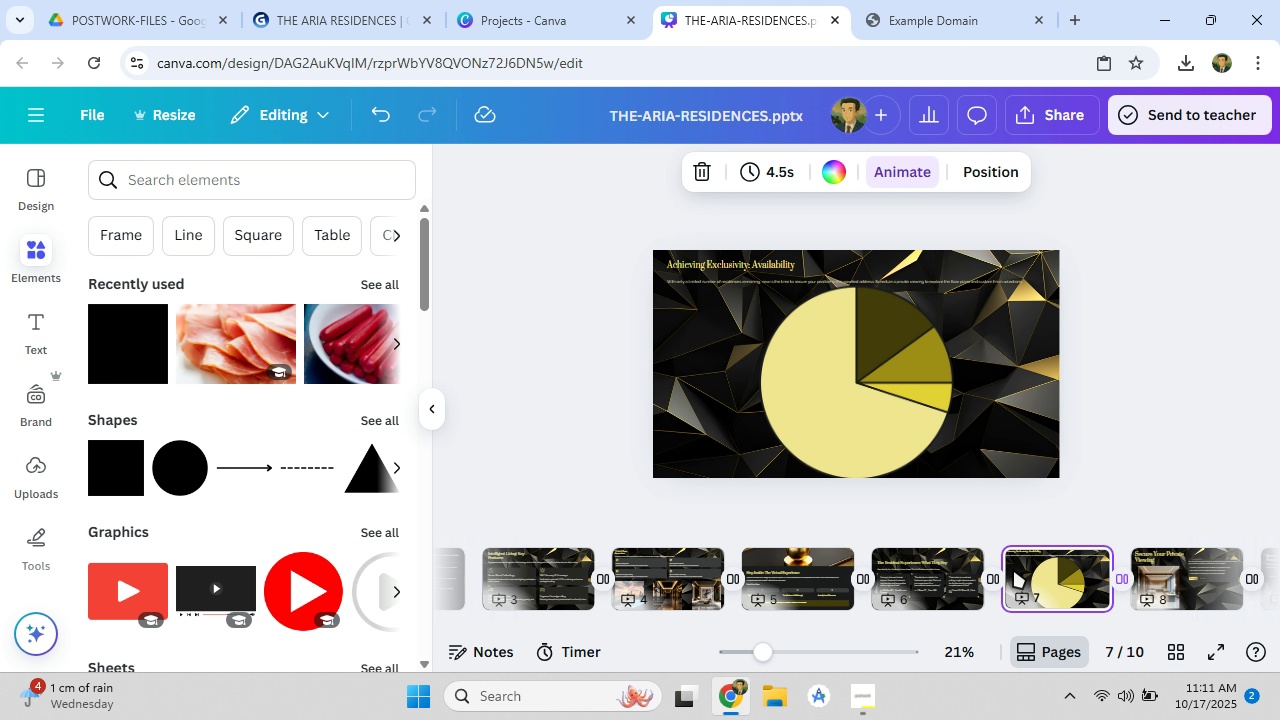 
right_click([1043, 580])
 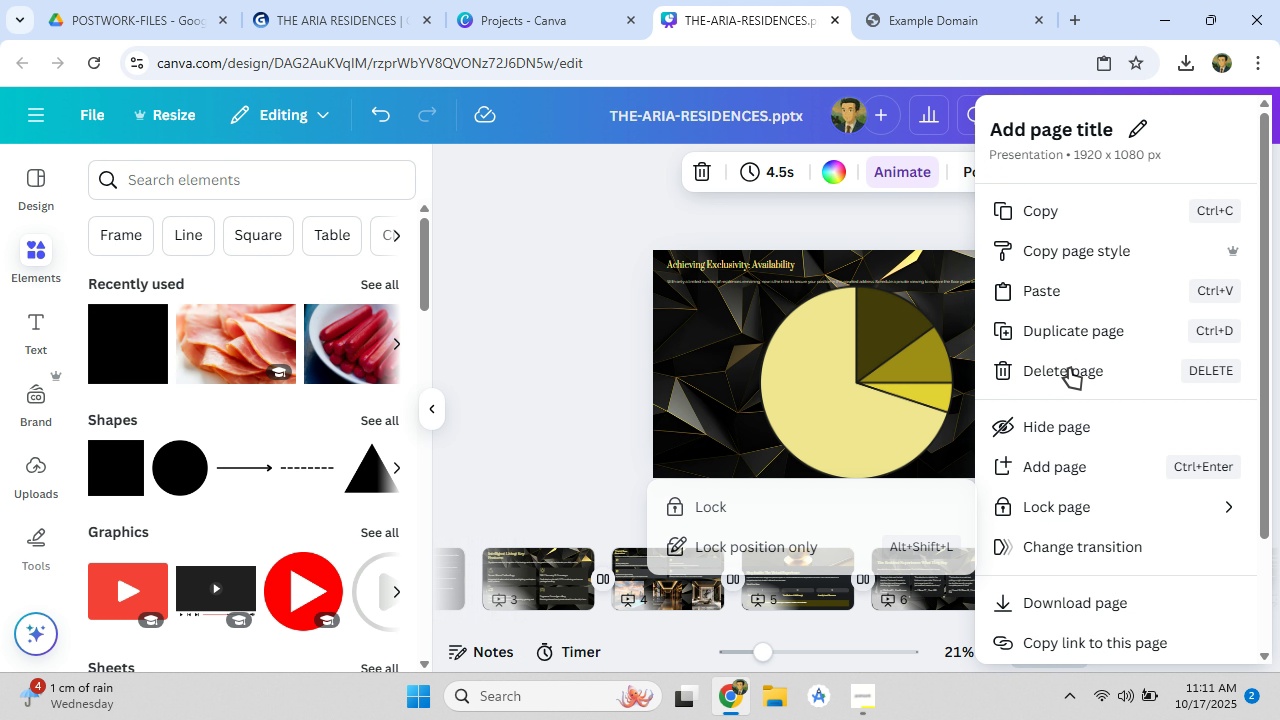 
left_click([1069, 368])
 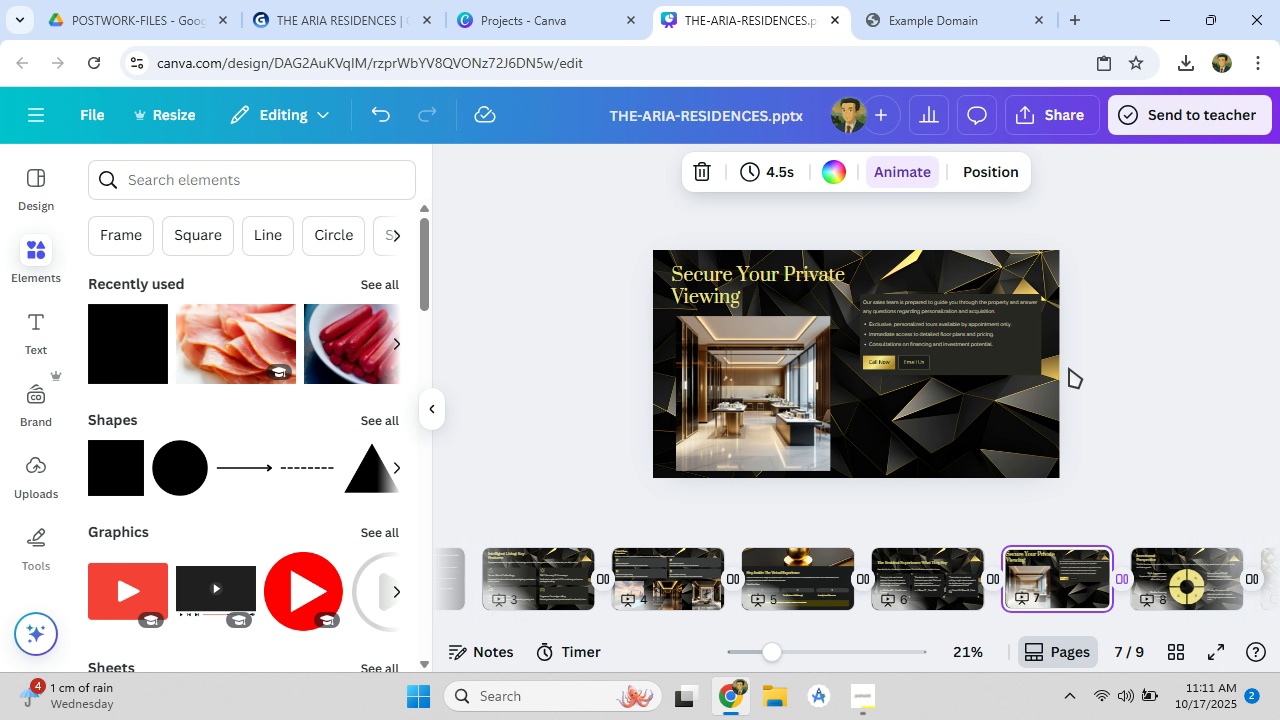 
left_click_drag(start_coordinate=[774, 657], to_coordinate=[667, 659])
 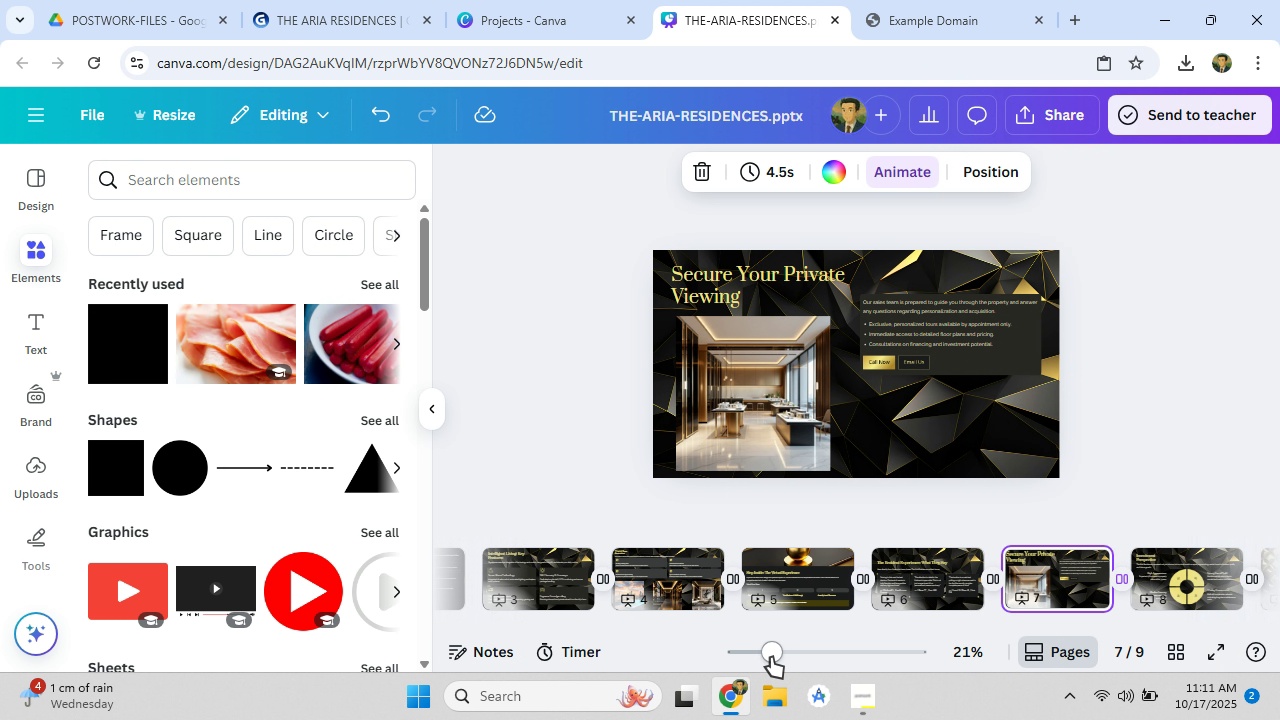 
left_click_drag(start_coordinate=[739, 656], to_coordinate=[786, 657])
 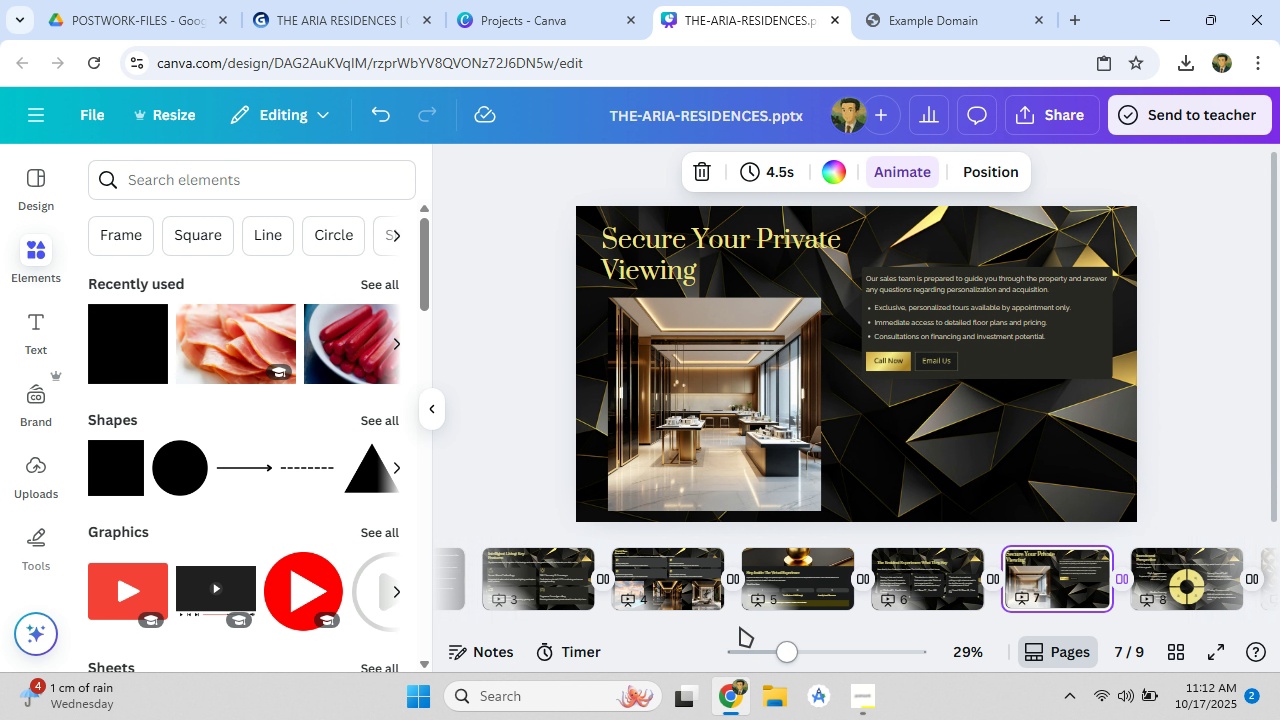 
left_click([773, 584])
 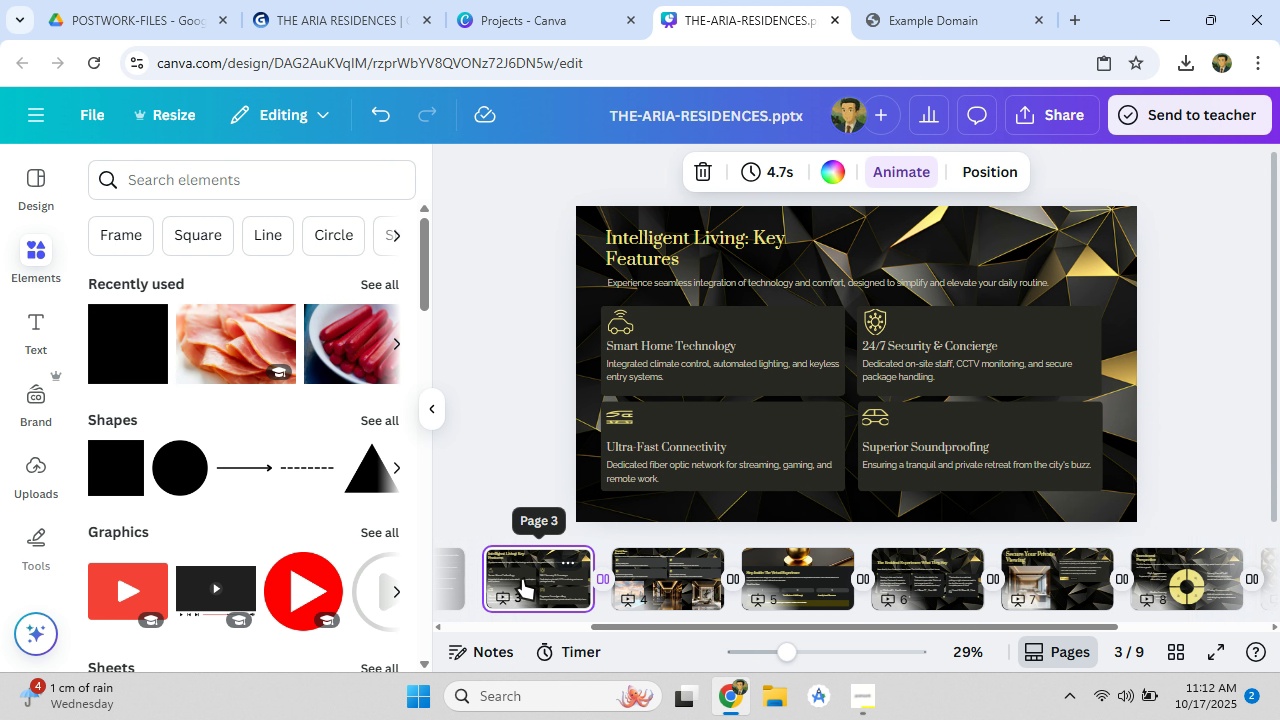 
left_click([458, 585])